 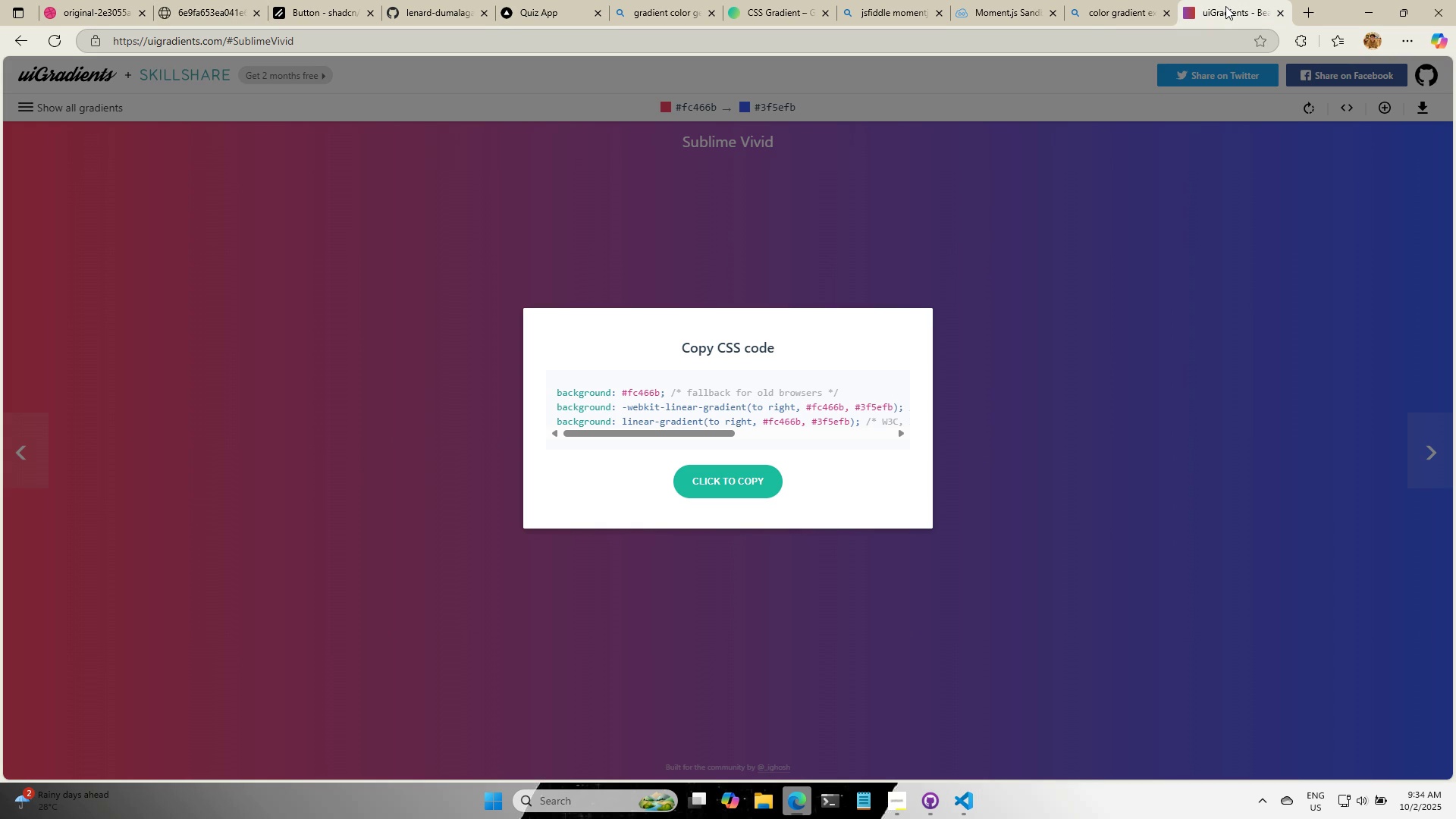 
left_click([997, 469])
 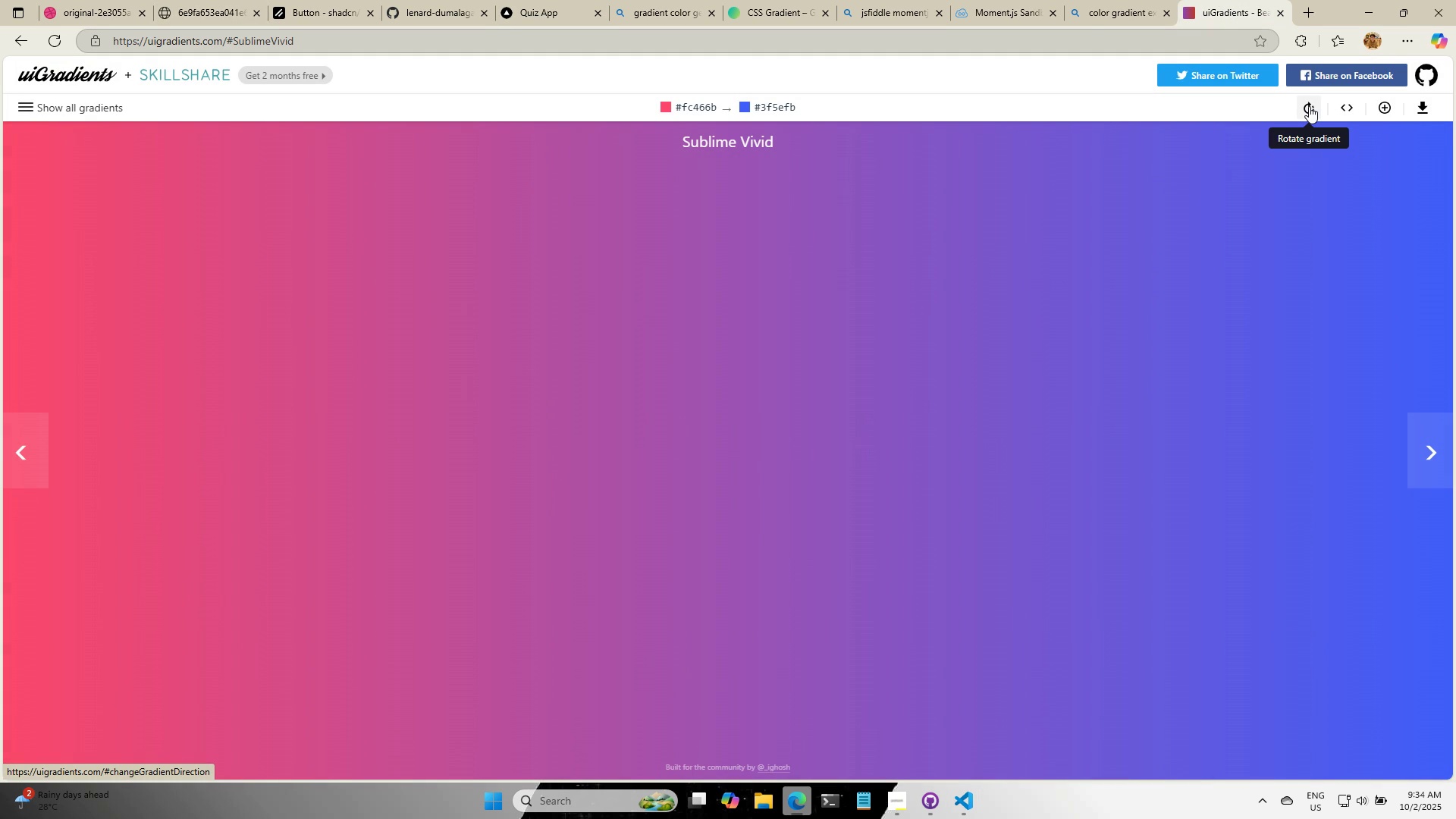 
left_click([1309, 106])
 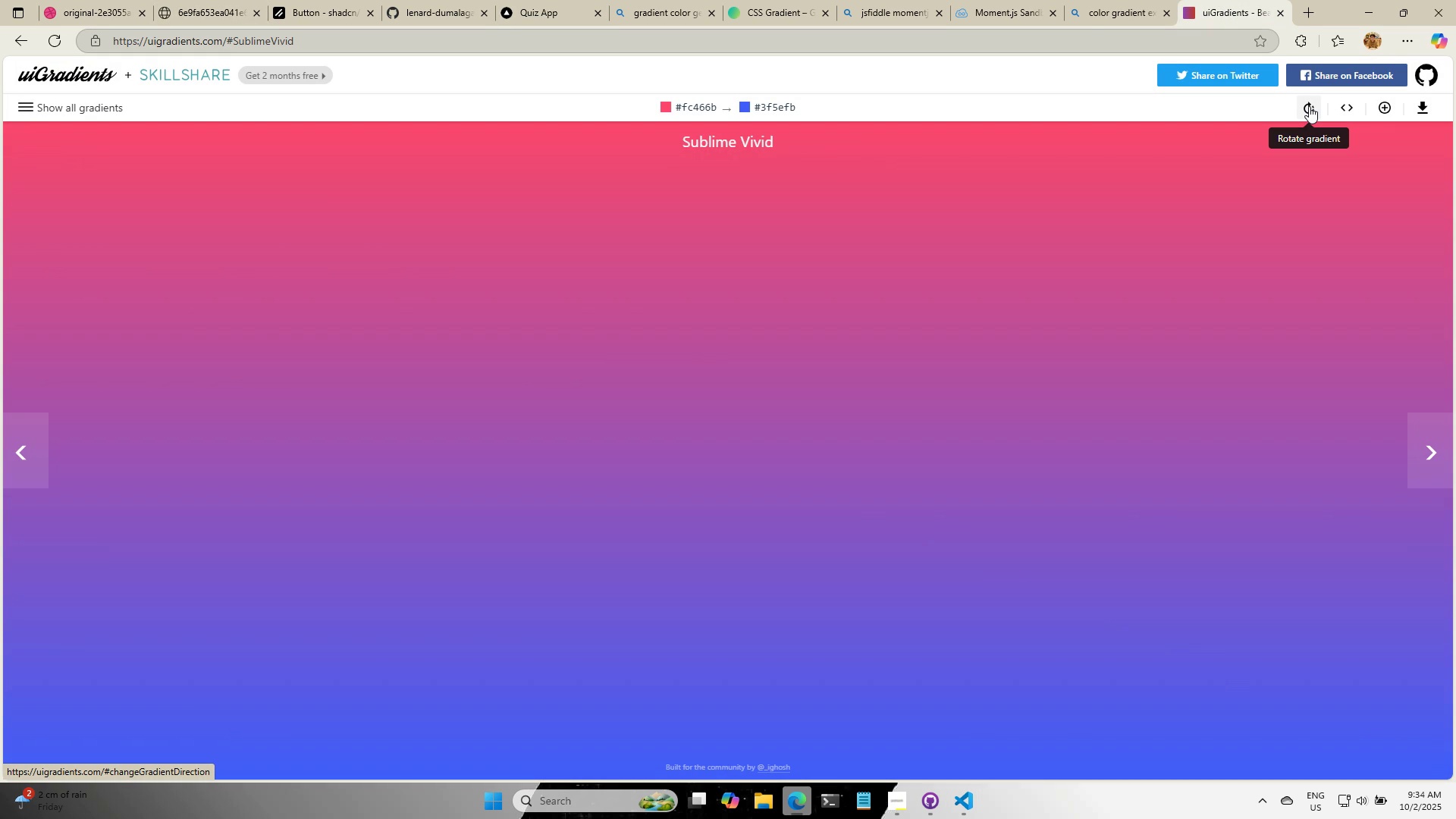 
left_click([1309, 106])
 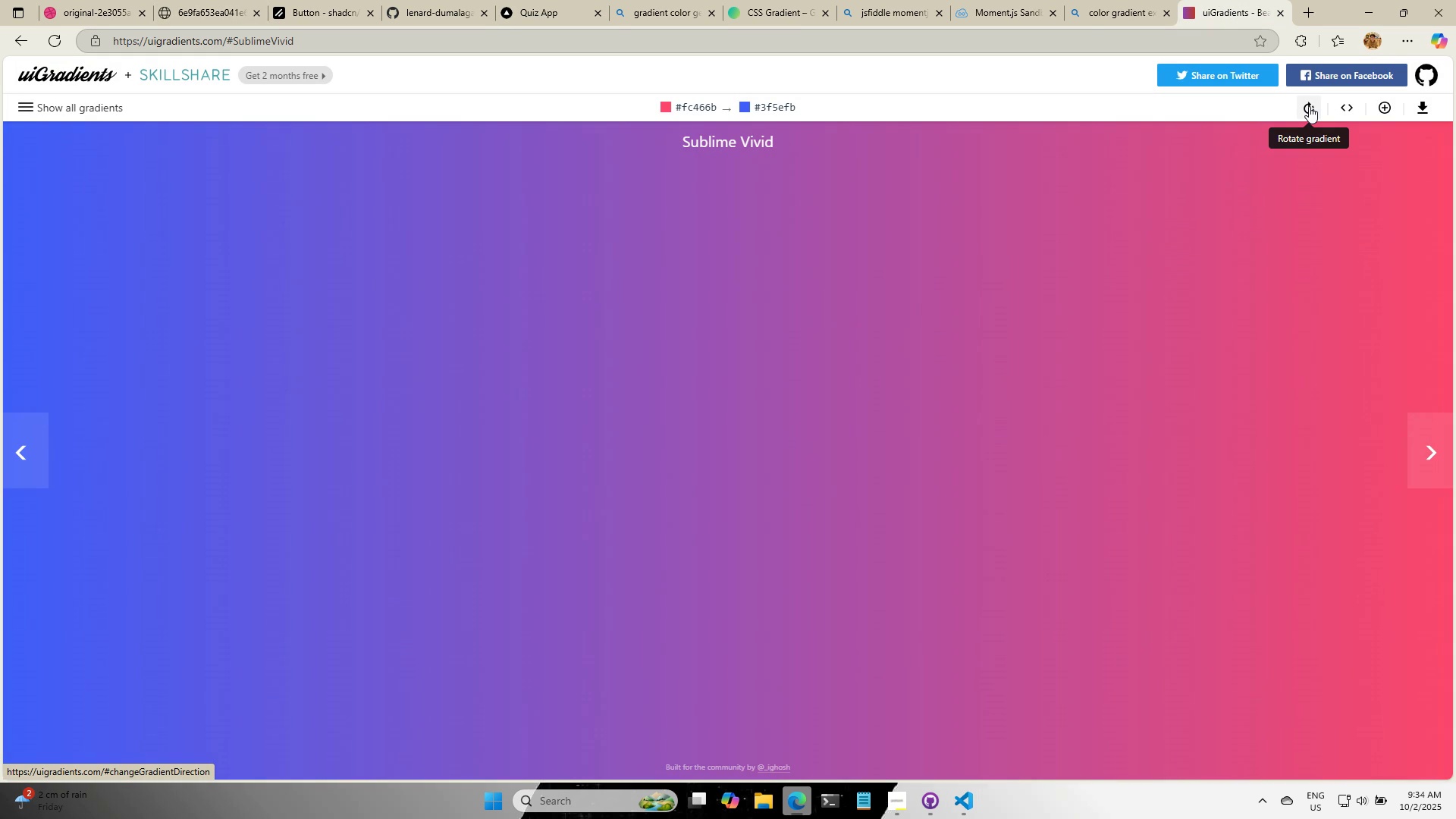 
left_click([1309, 106])
 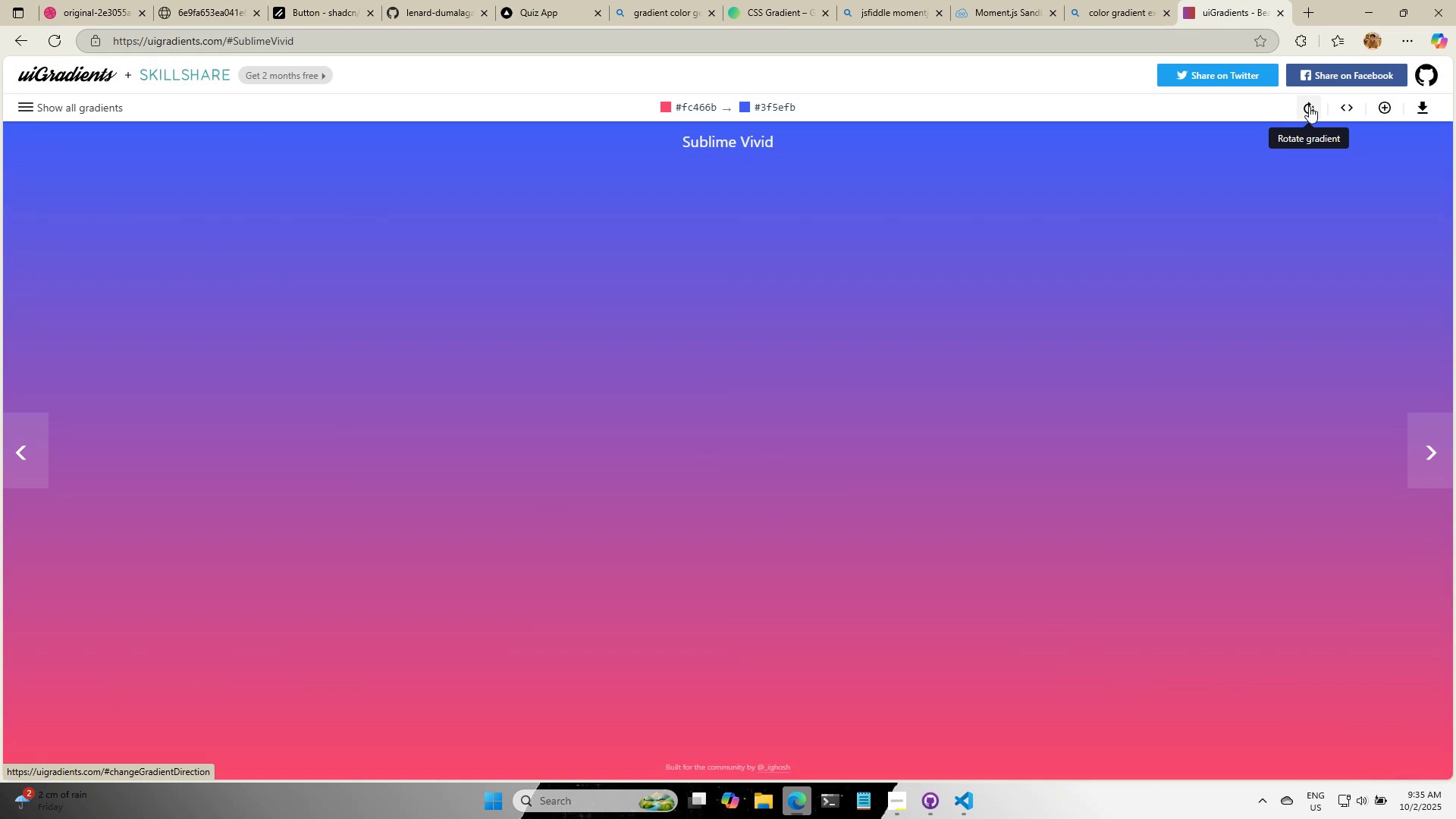 
left_click([1309, 106])
 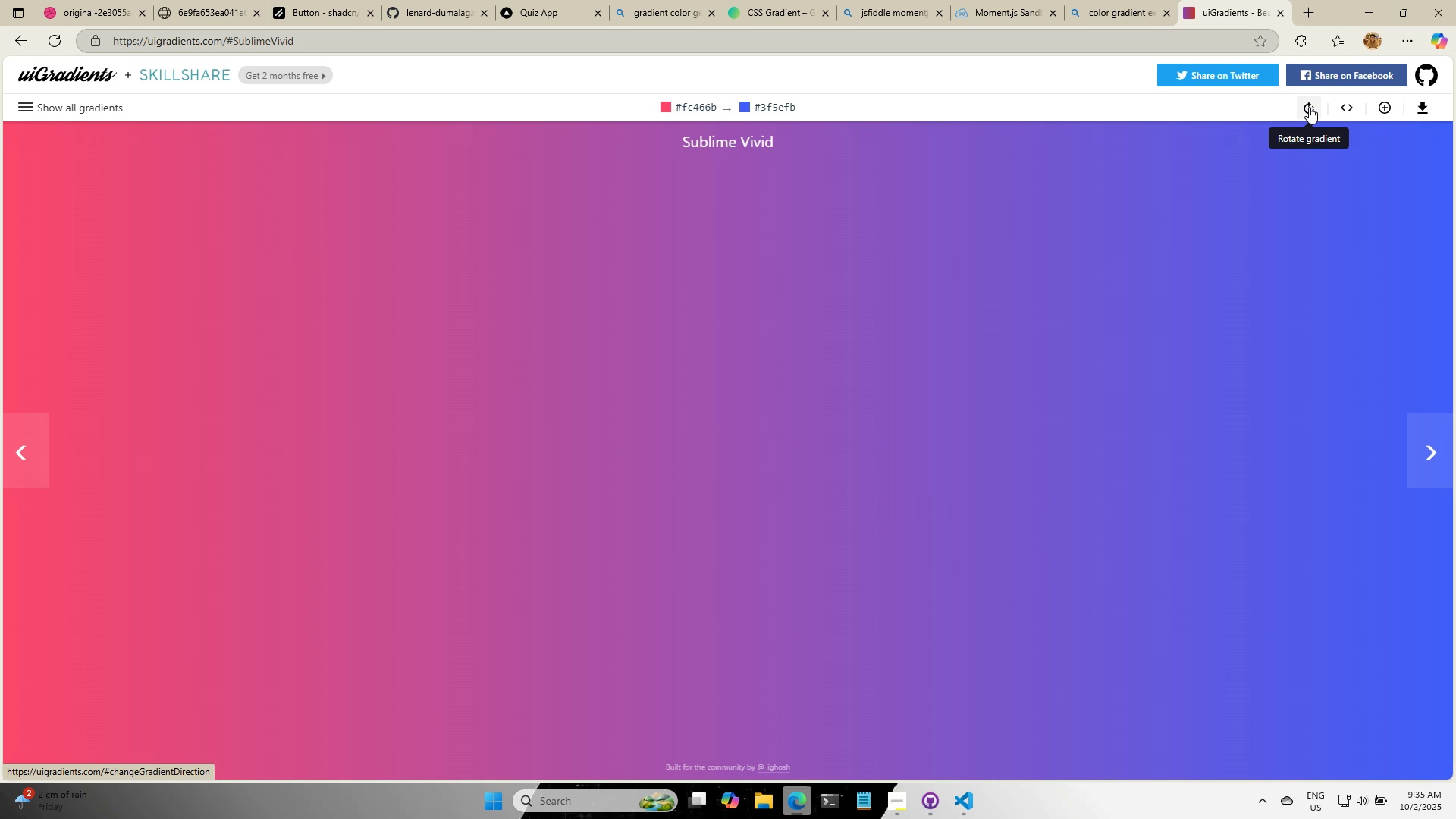 
left_click([1309, 107])
 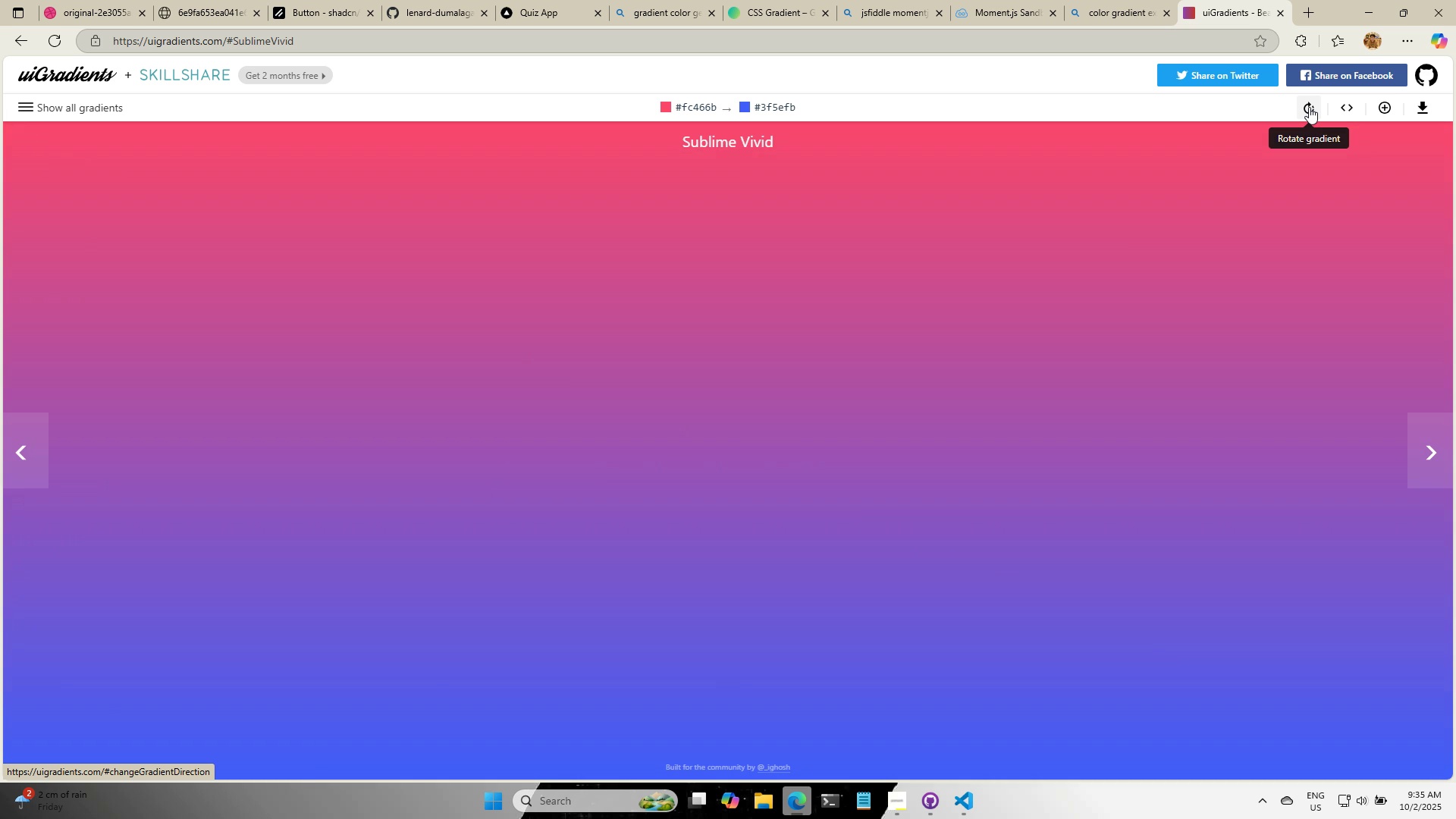 
left_click([1309, 107])
 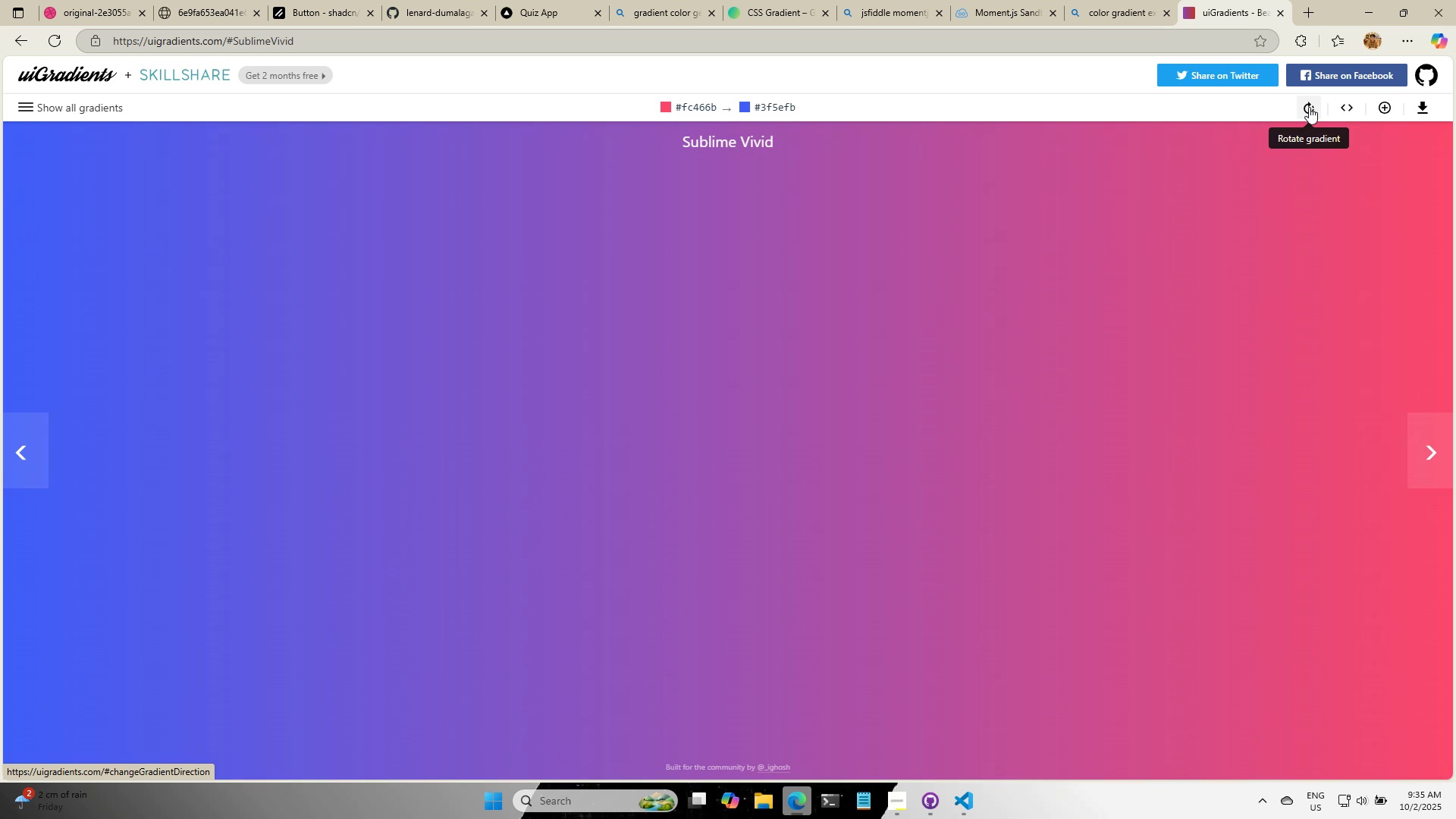 
left_click([1309, 107])
 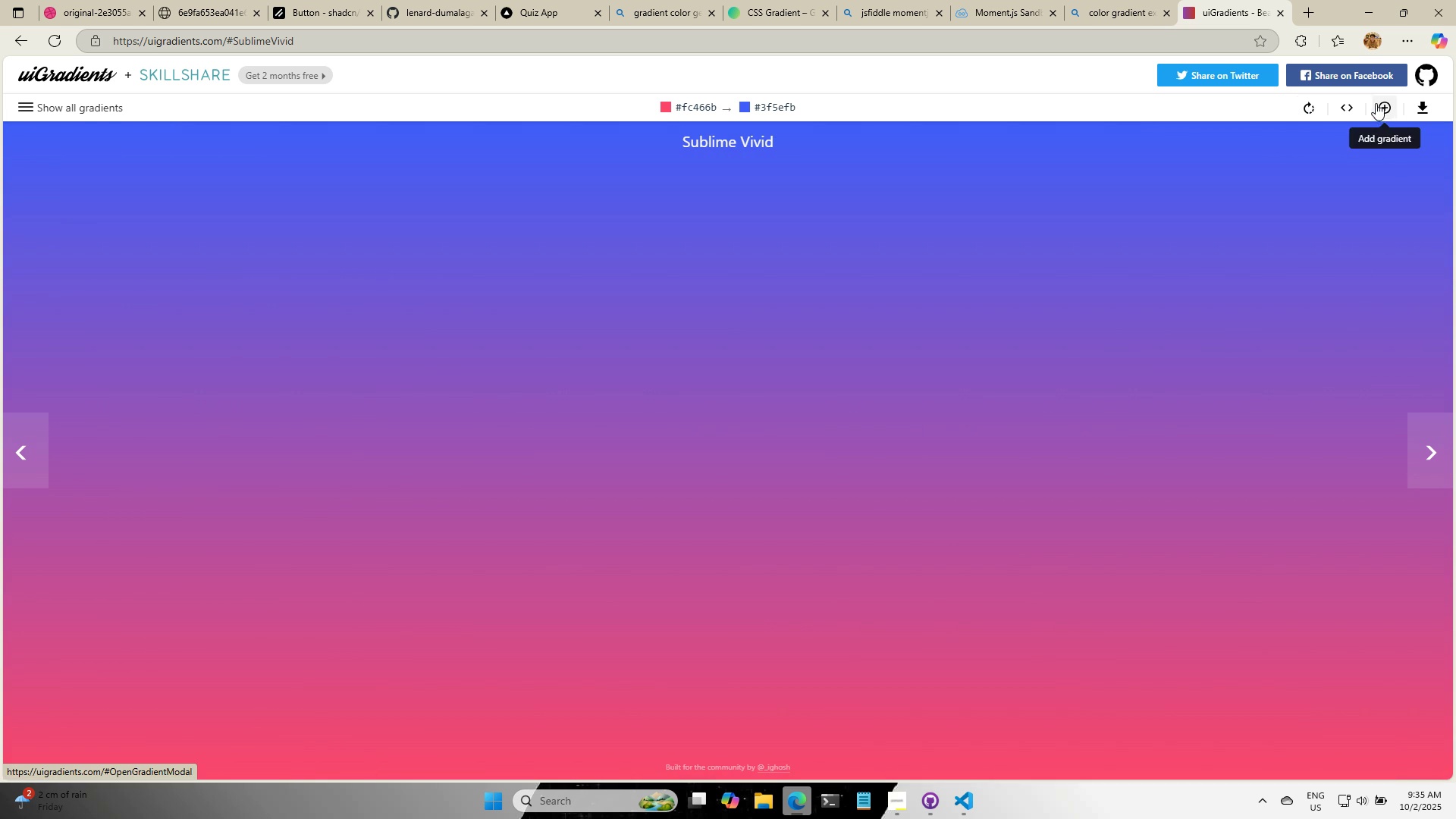 
wait(5.61)
 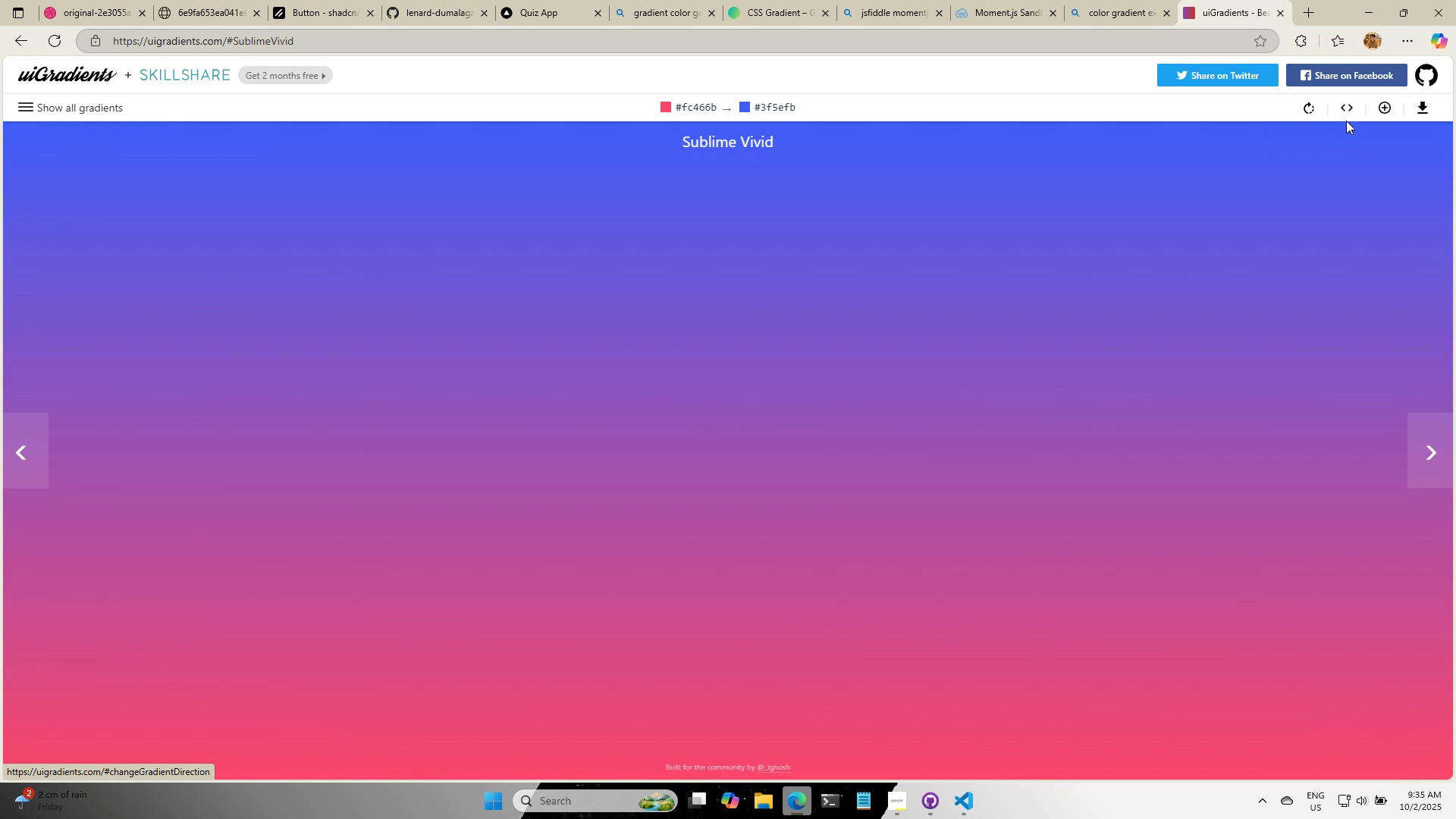 
left_click([1345, 107])
 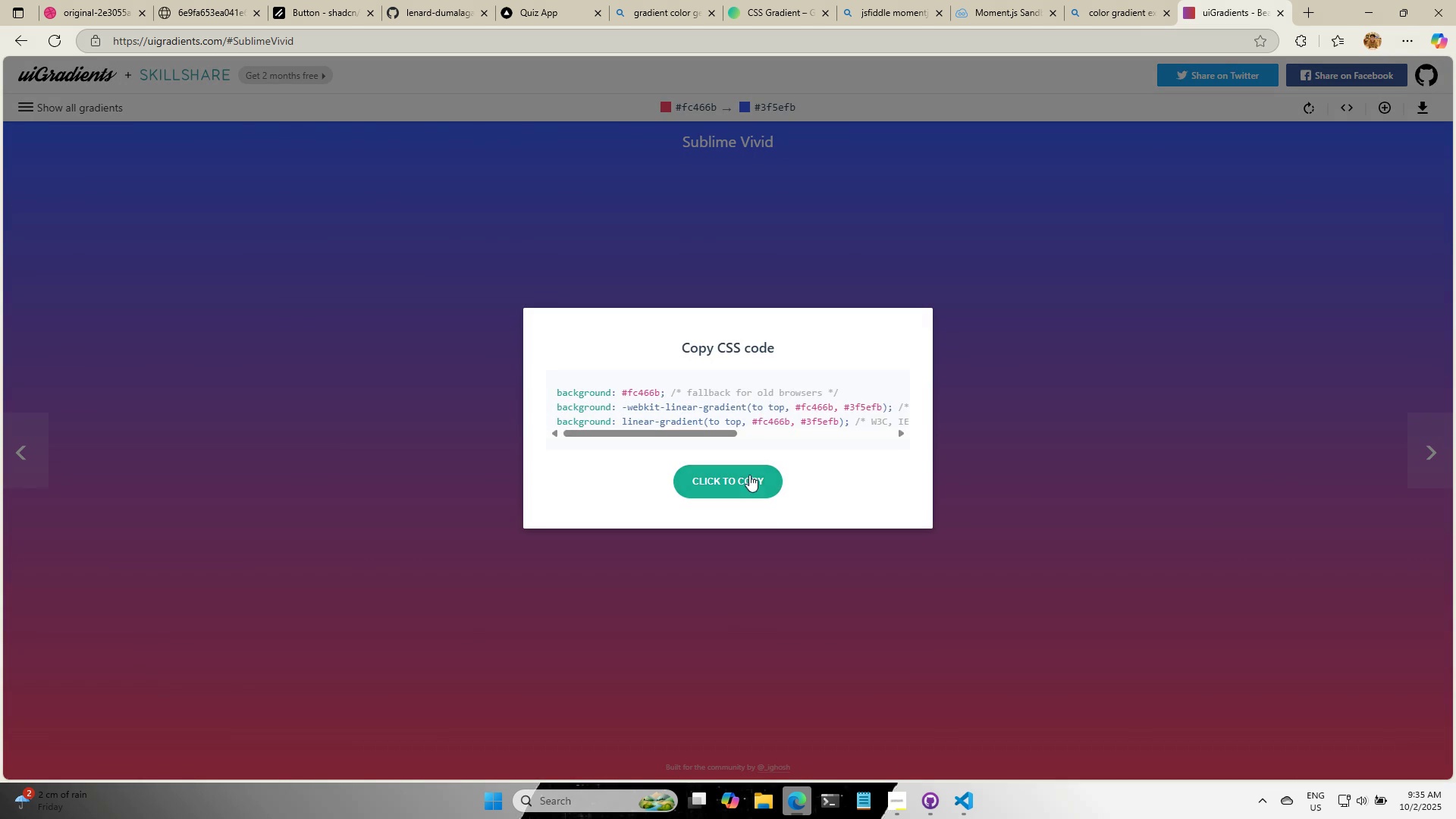 
left_click([748, 479])